 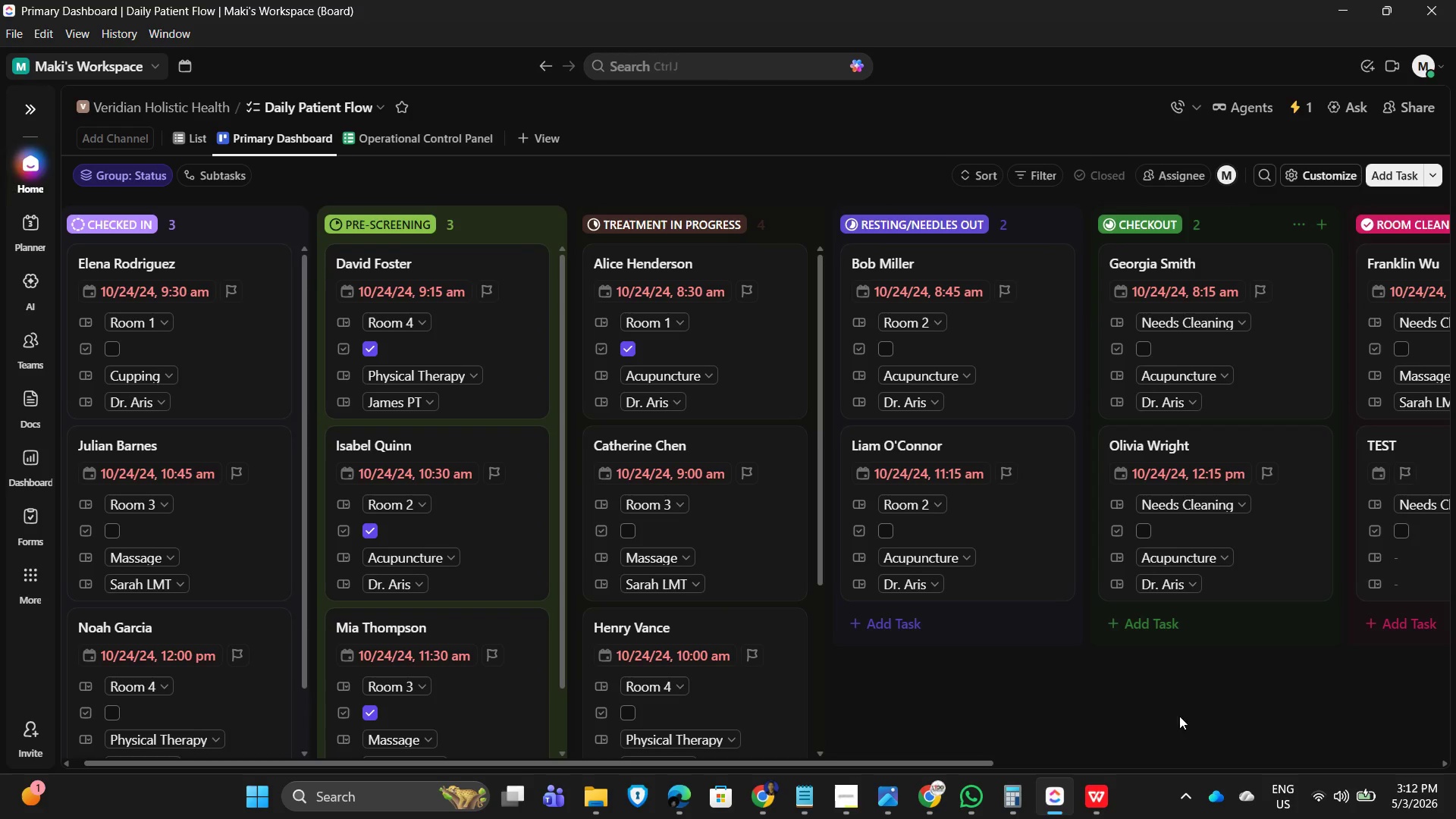 
left_click_drag(start_coordinate=[942, 764], to_coordinate=[783, 764])
 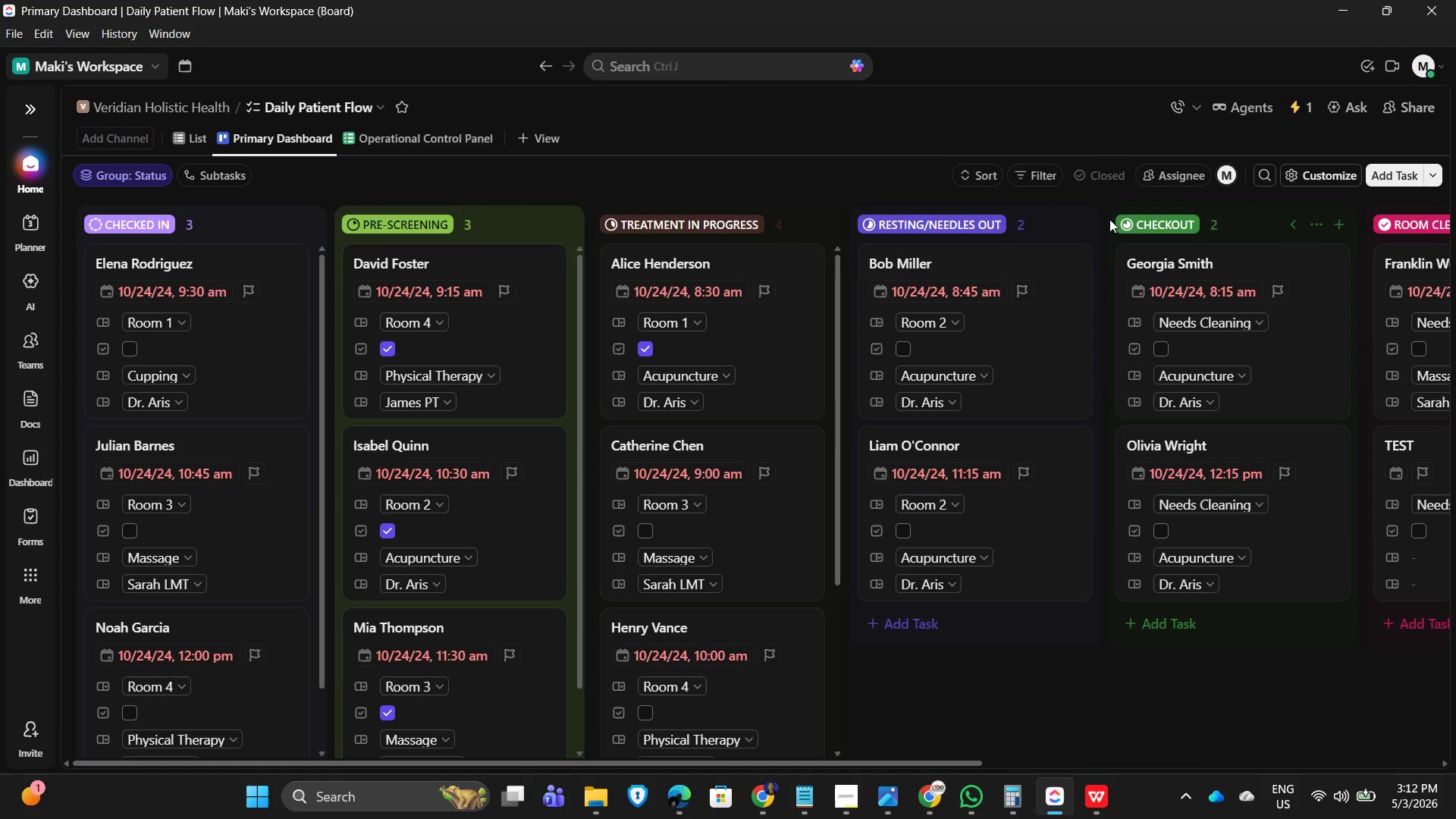 
left_click([1297, 220])
 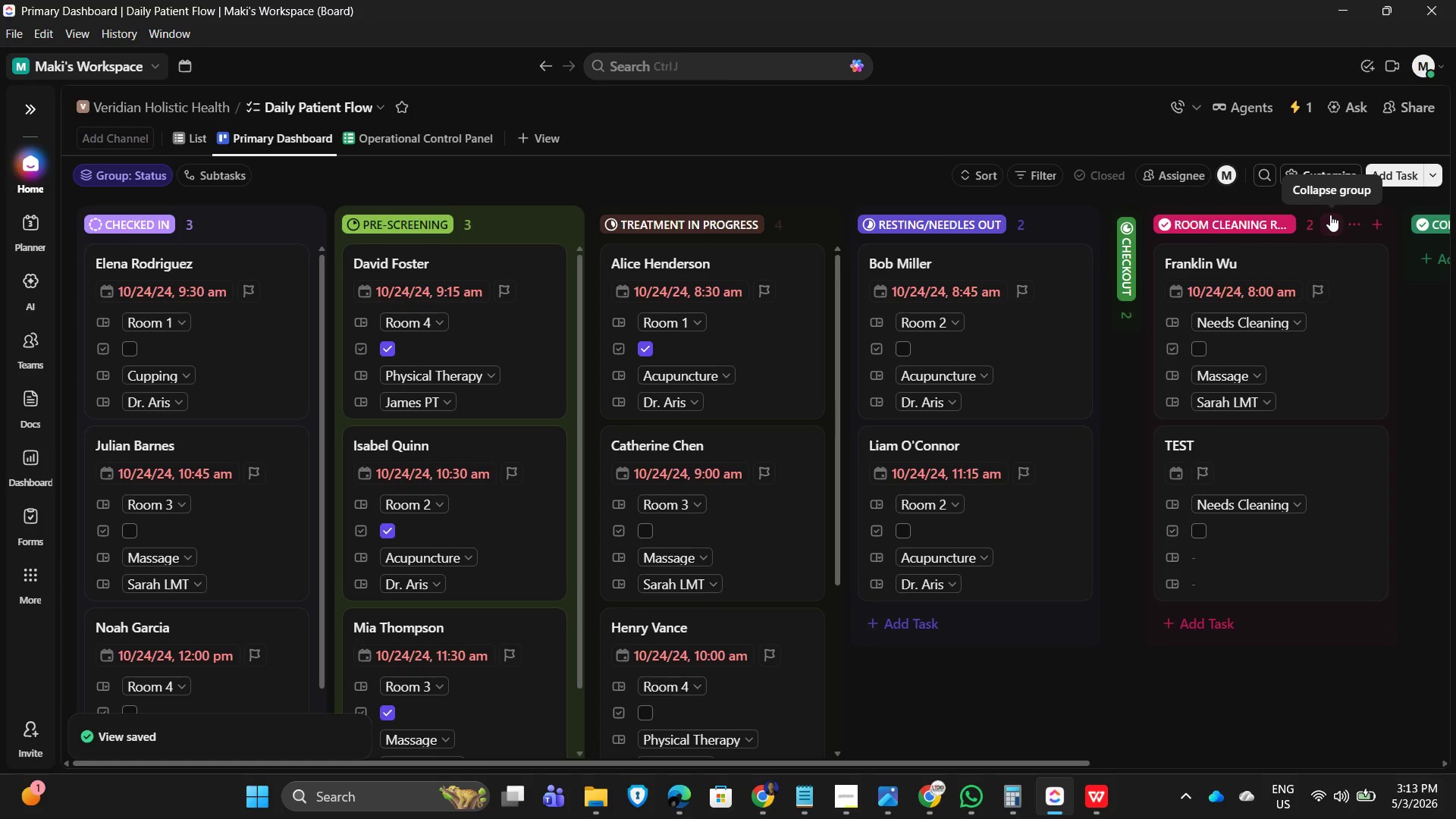 
left_click([1329, 220])
 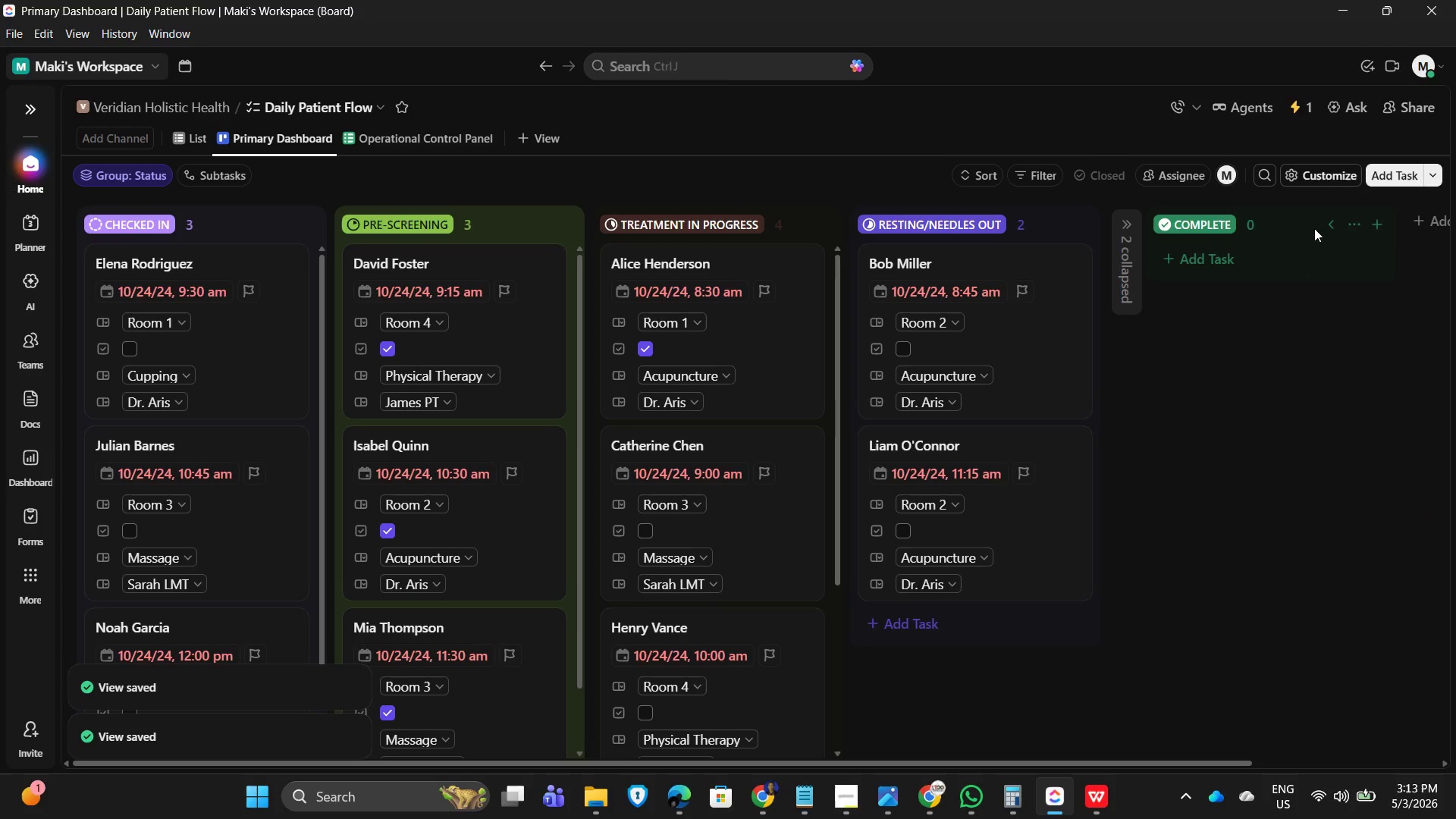 
left_click([1327, 224])
 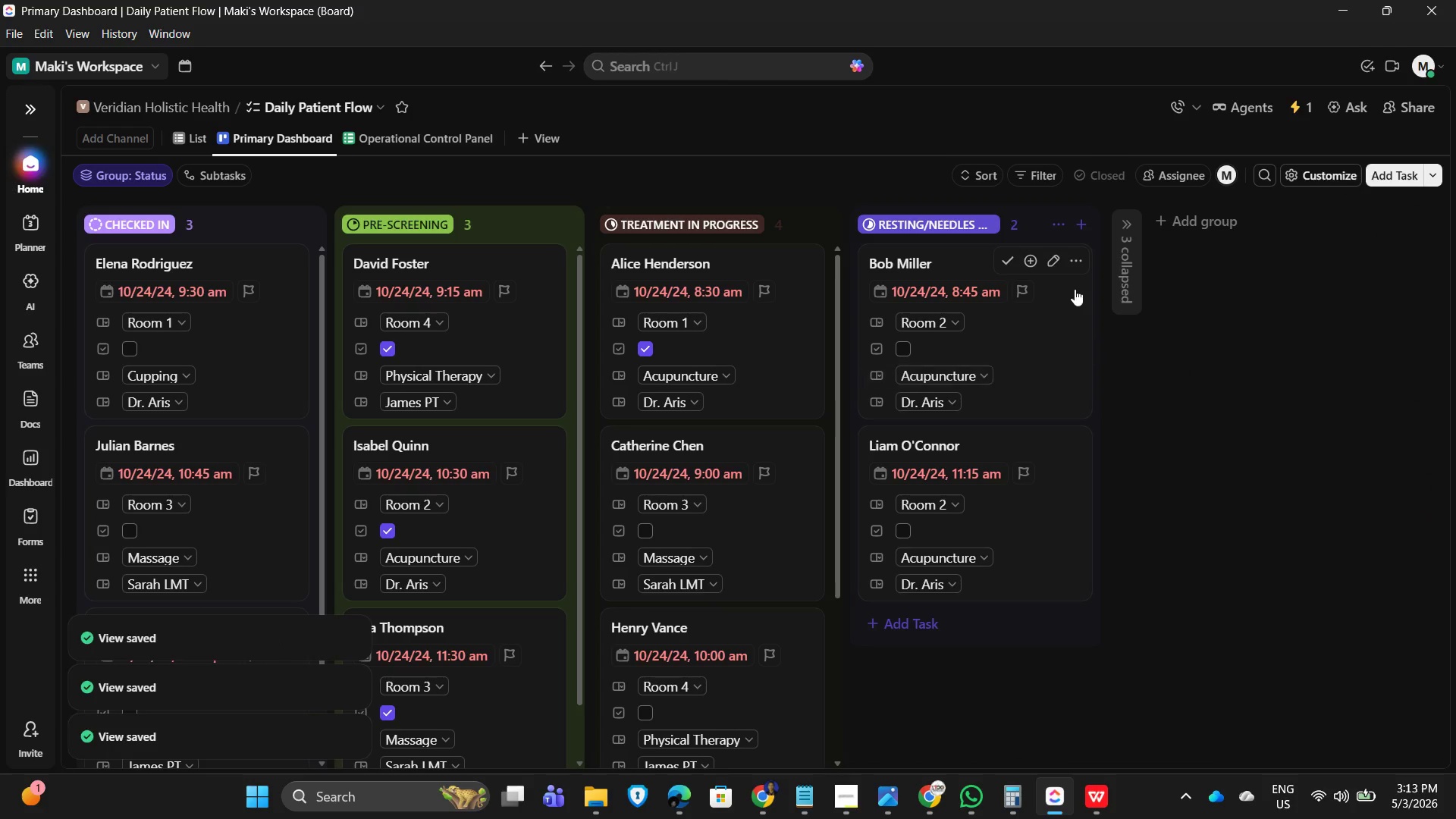 
scroll: coordinate [535, 553], scroll_direction: down, amount: 4.0
 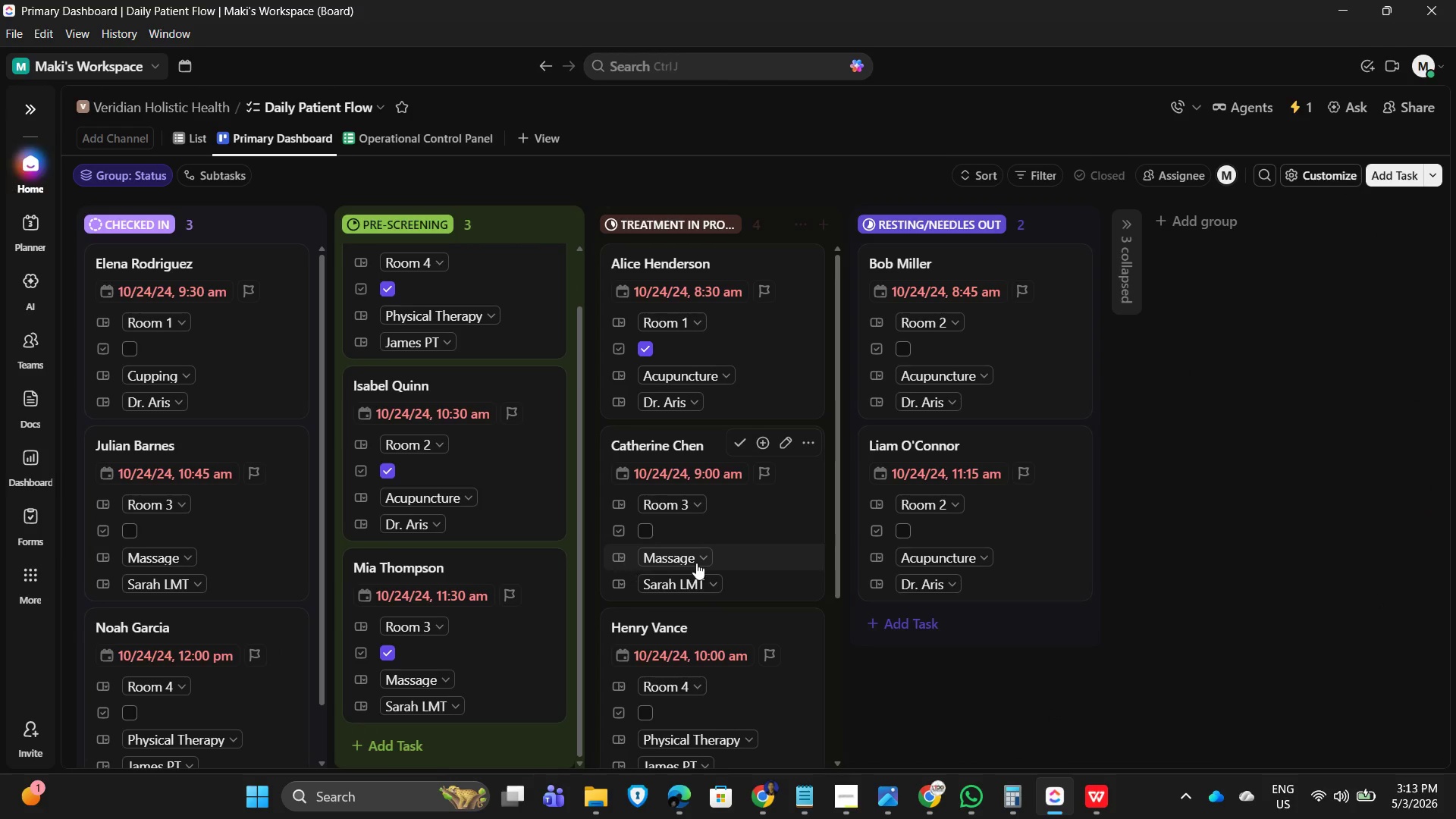 
scroll: coordinate [391, 460], scroll_direction: up, amount: 9.0
 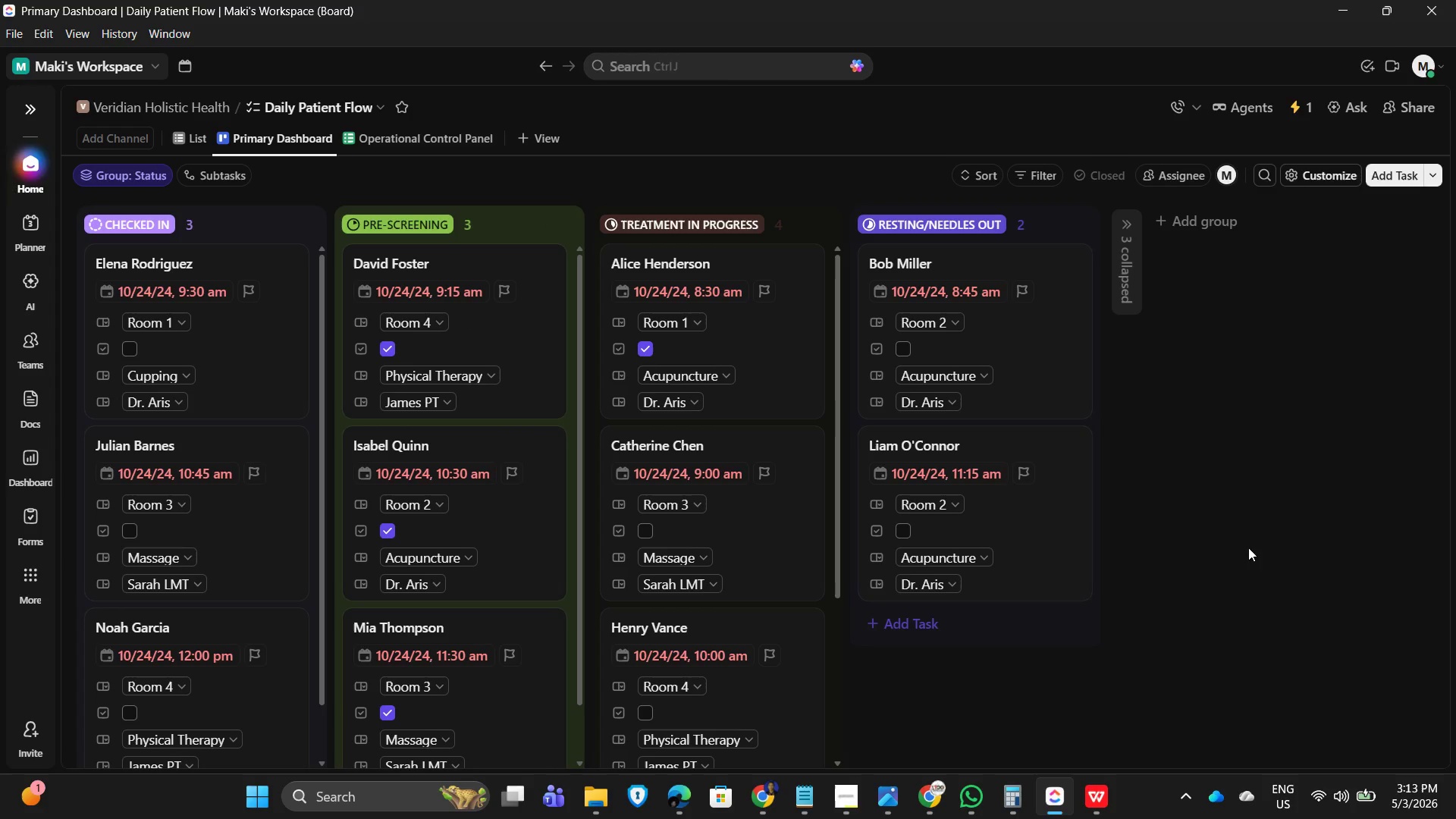 
left_click([1305, 507])
 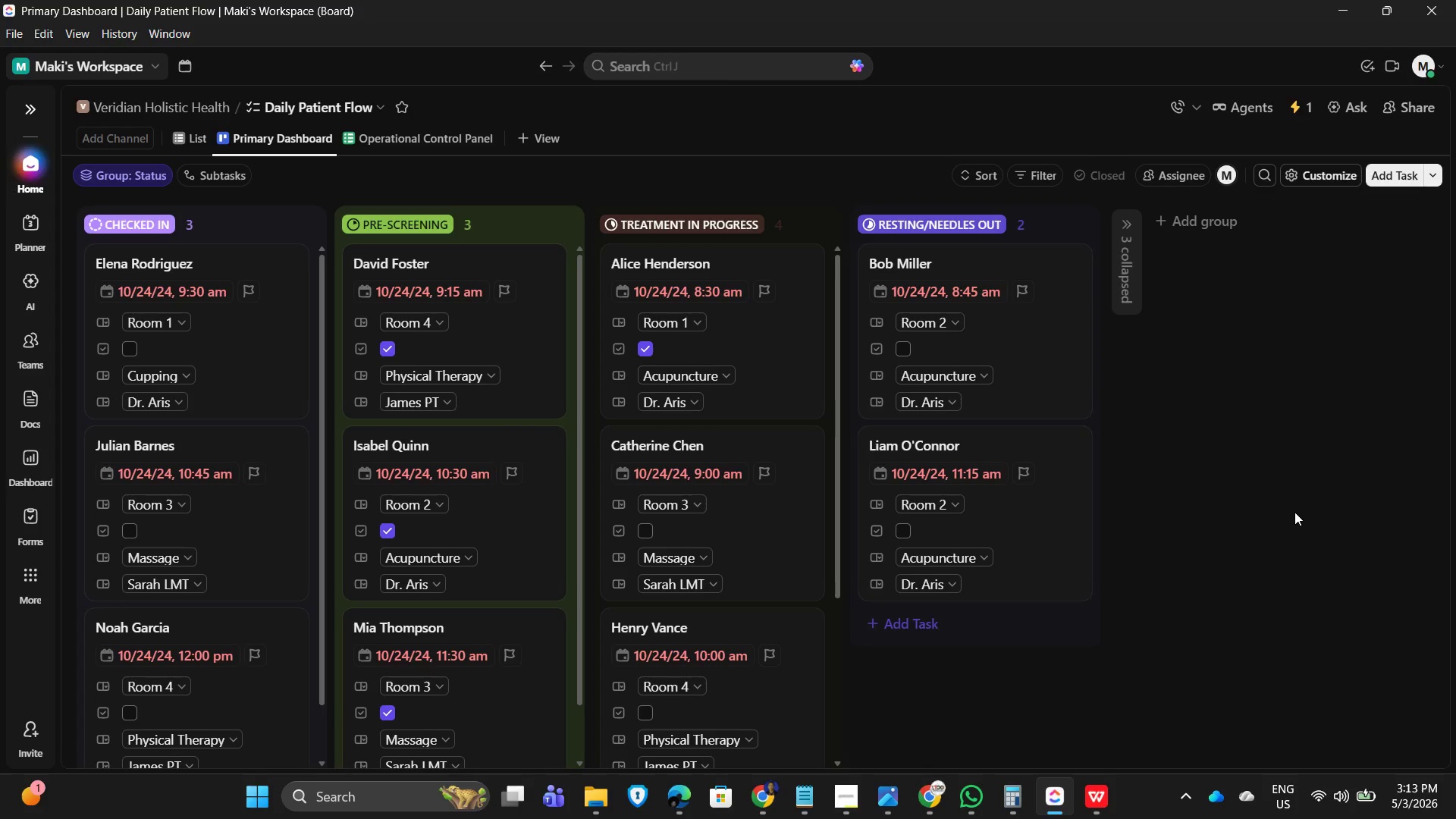 
key(PrintScreen)
 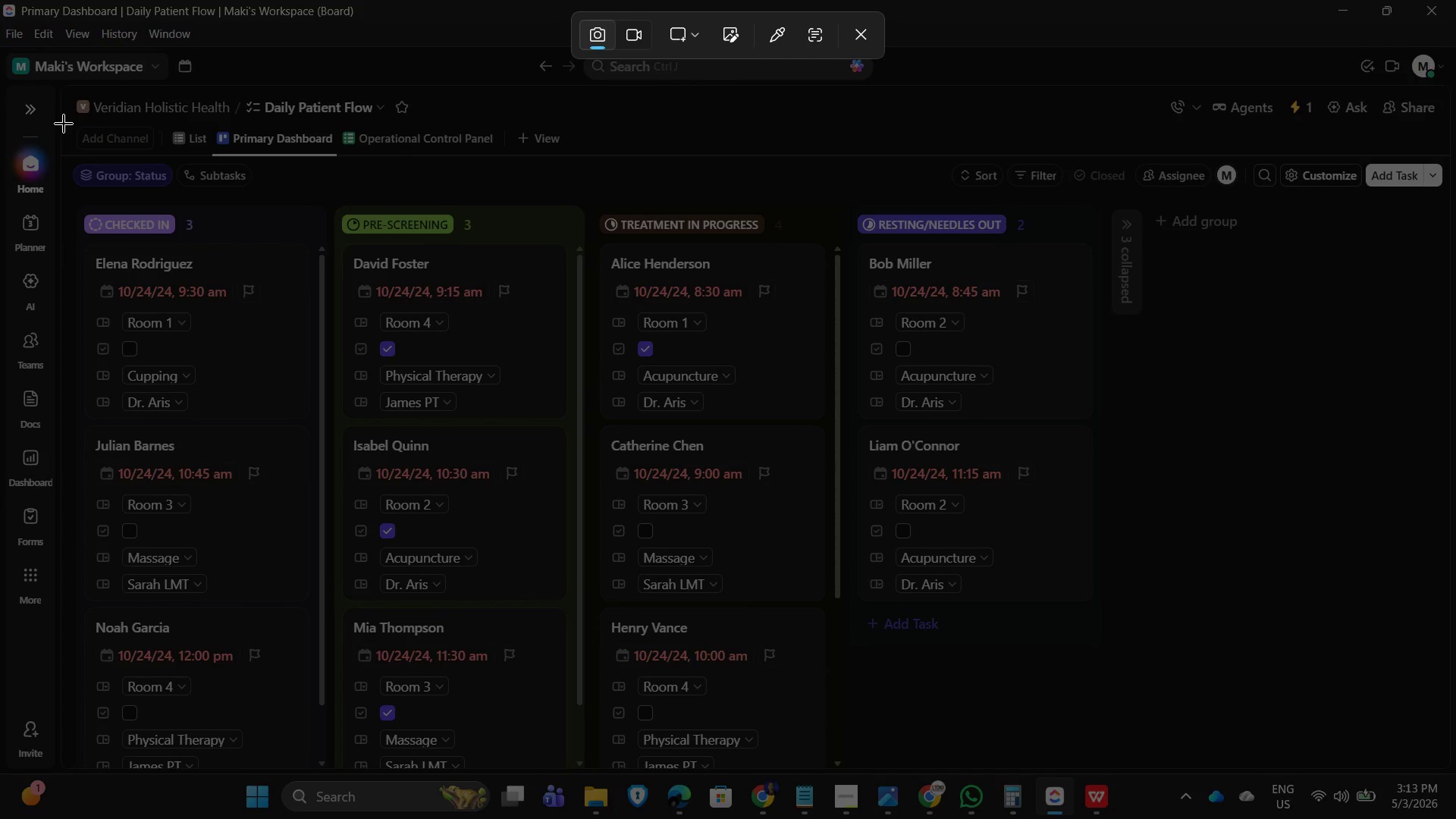 
wait(6.47)
 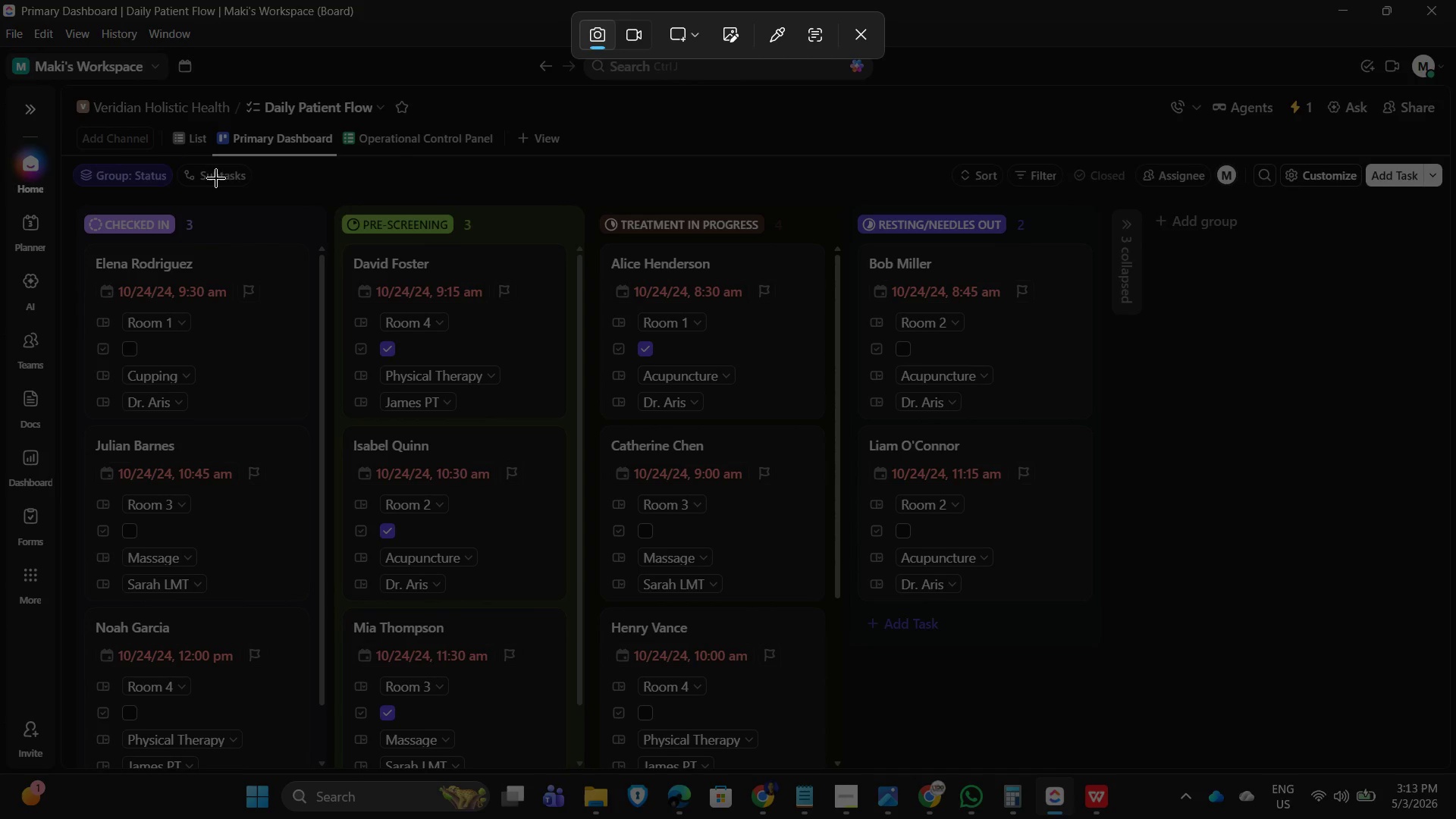 
left_click_drag(start_coordinate=[63, 82], to_coordinate=[1453, 771])
 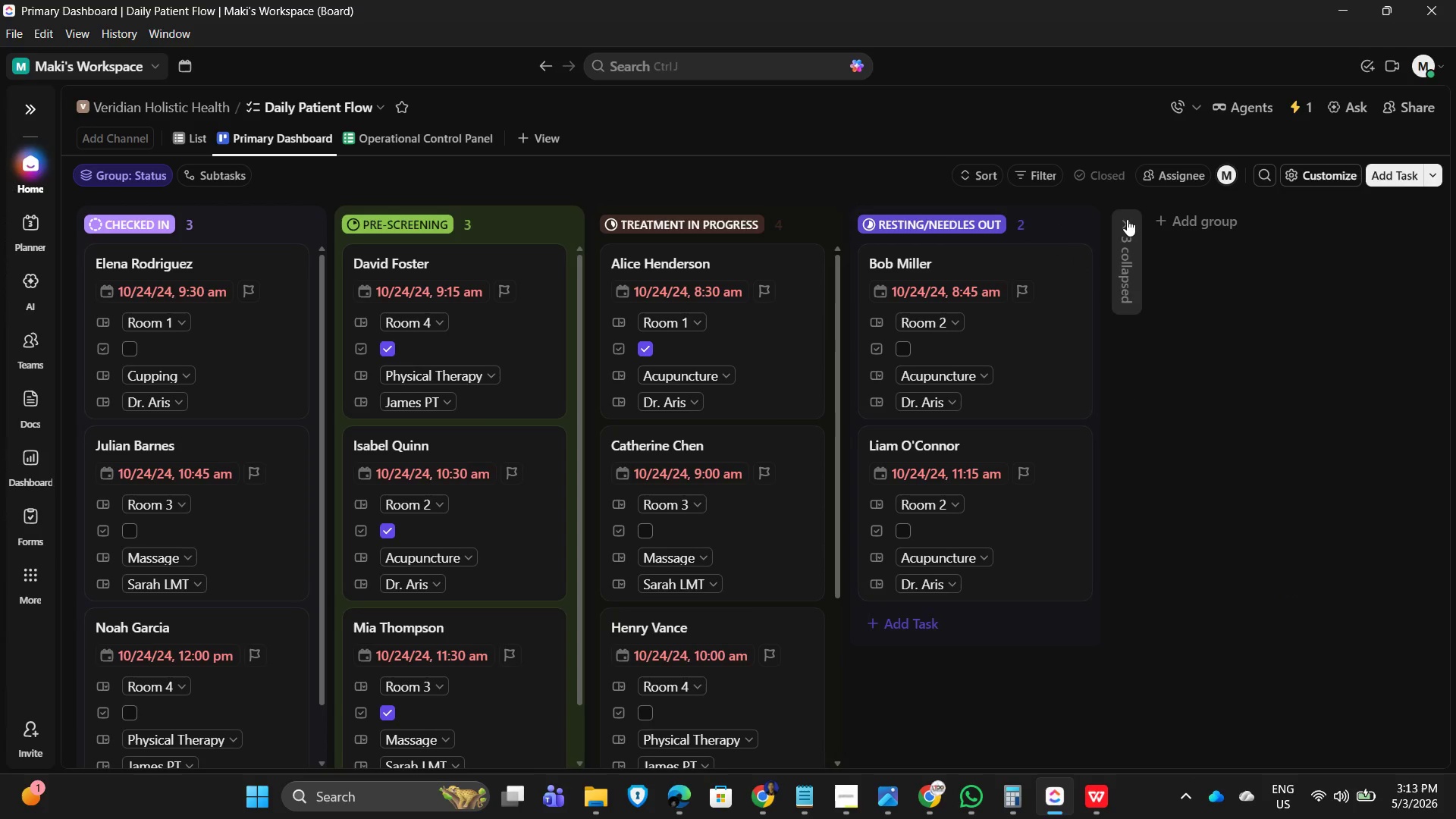 
left_click([1126, 223])
 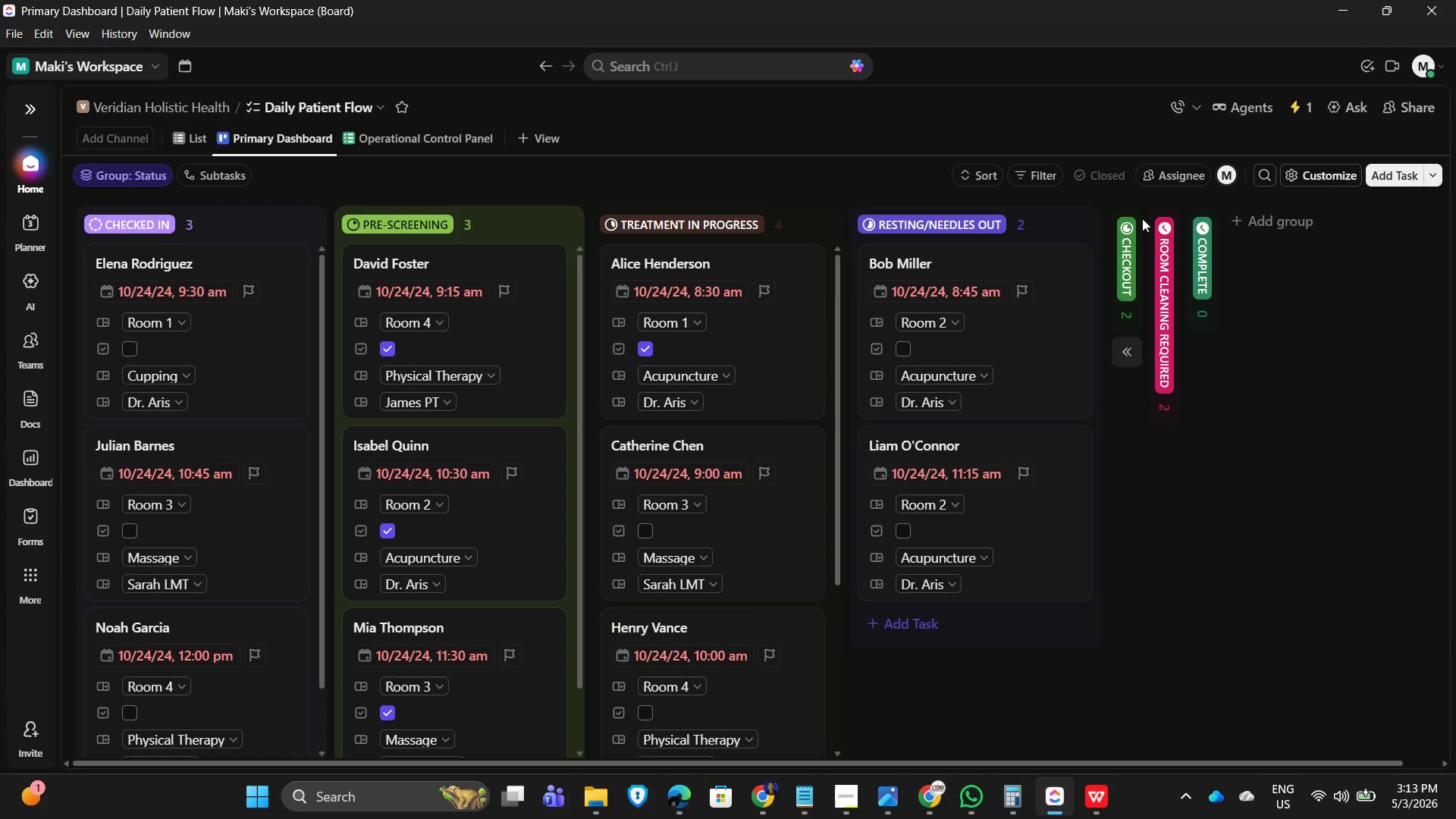 
left_click([1127, 230])
 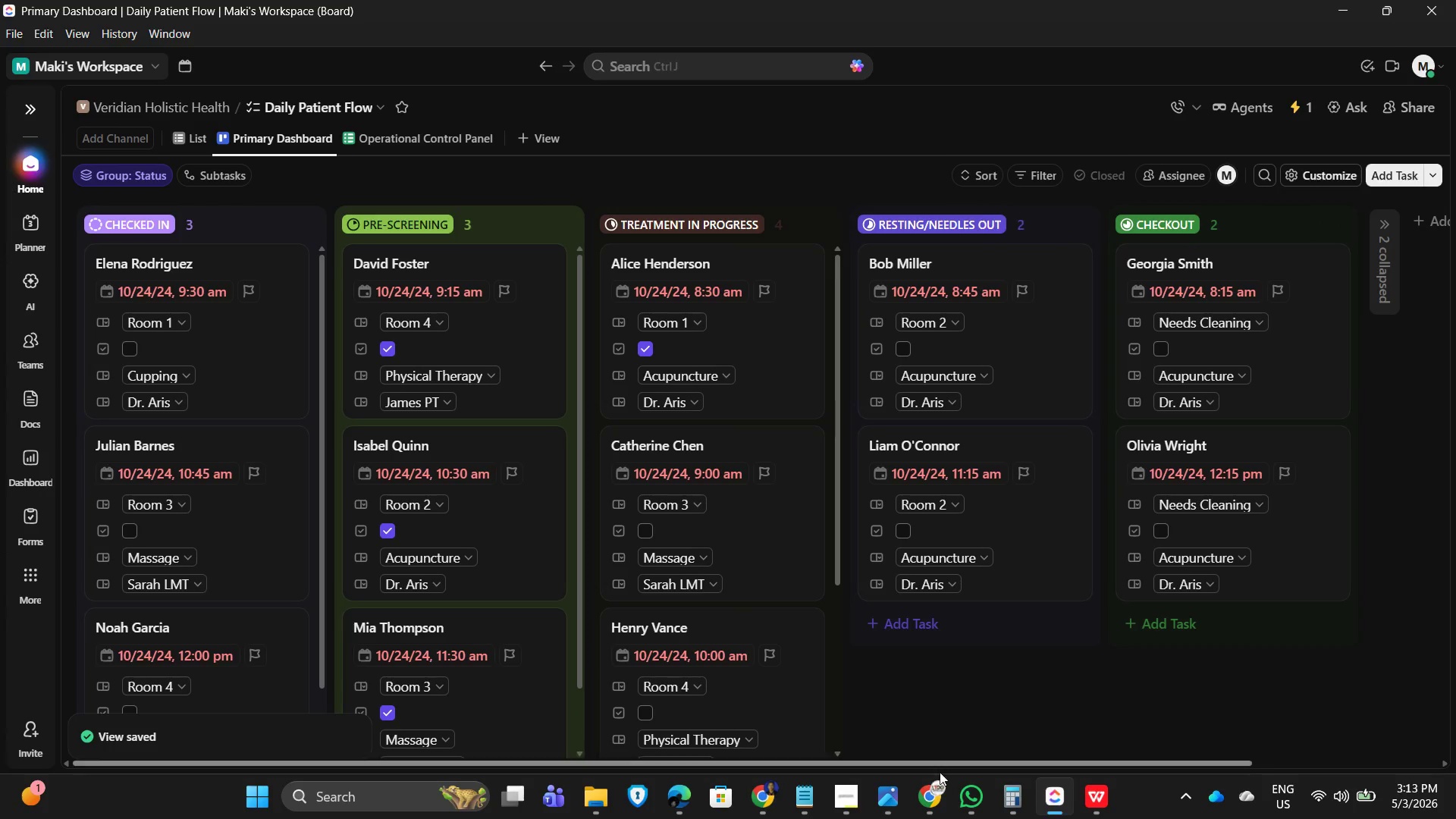 
left_click_drag(start_coordinate=[887, 765], to_coordinate=[1437, 783])
 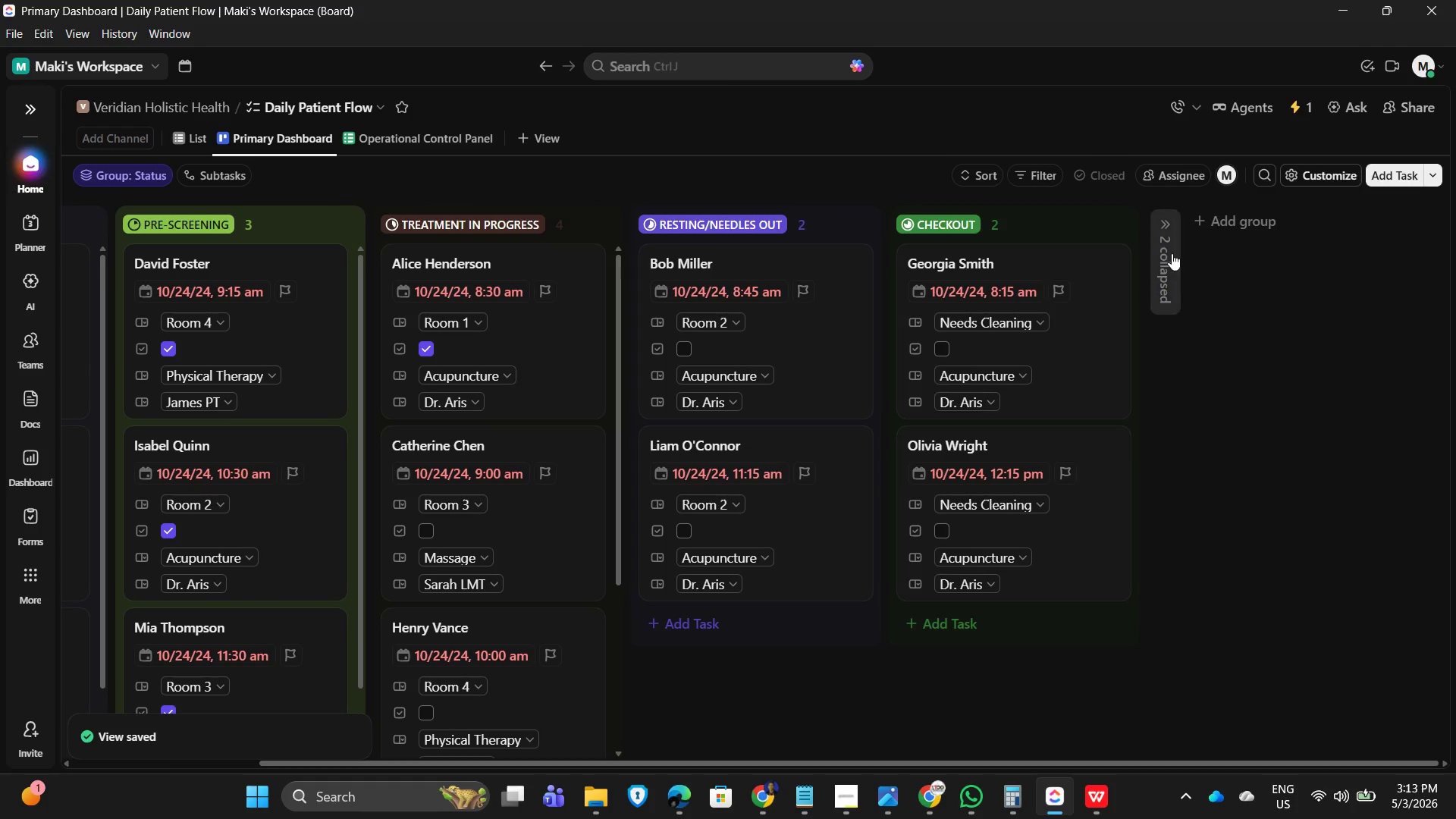 
left_click([1168, 253])
 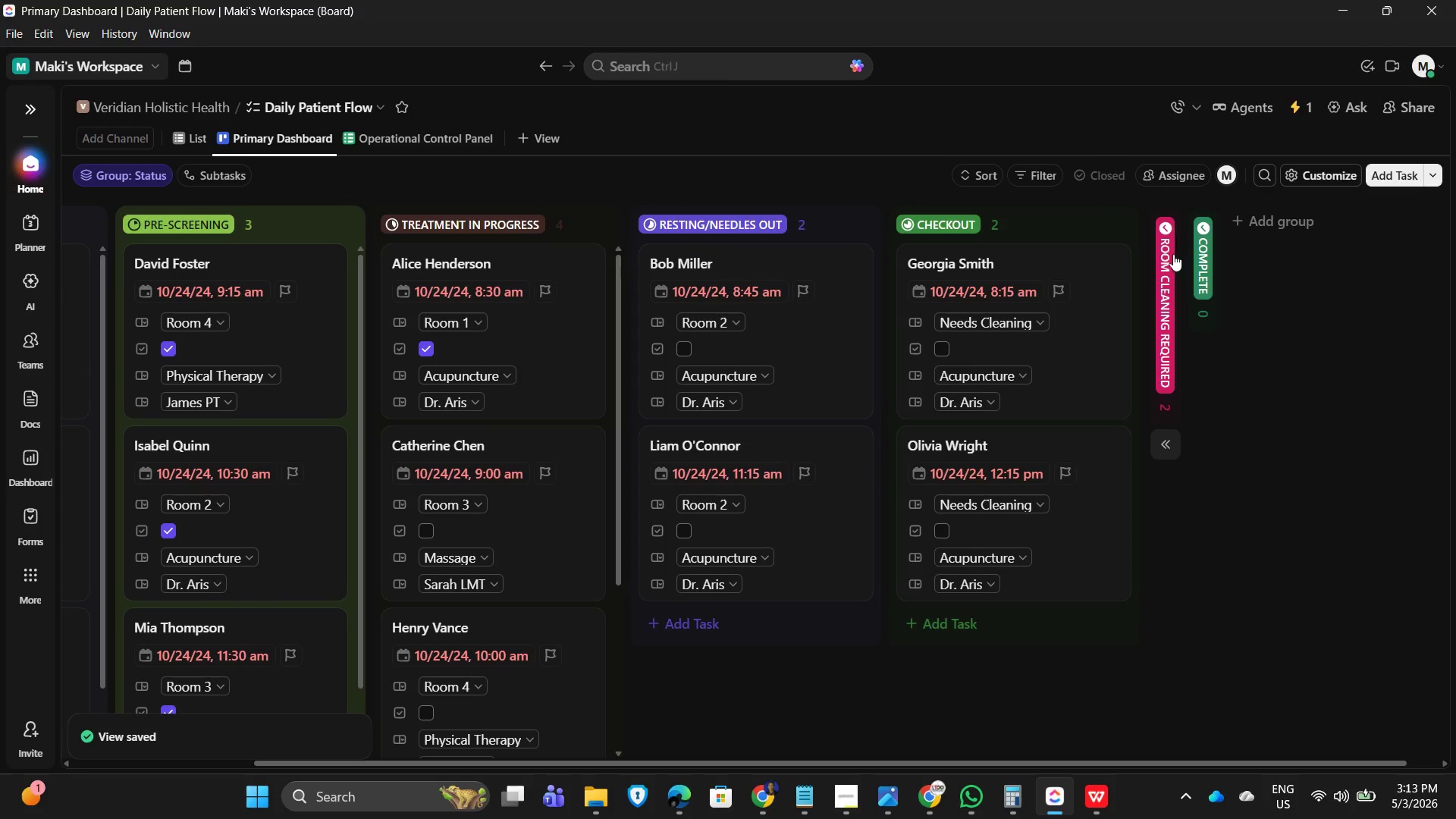 
left_click([1167, 252])
 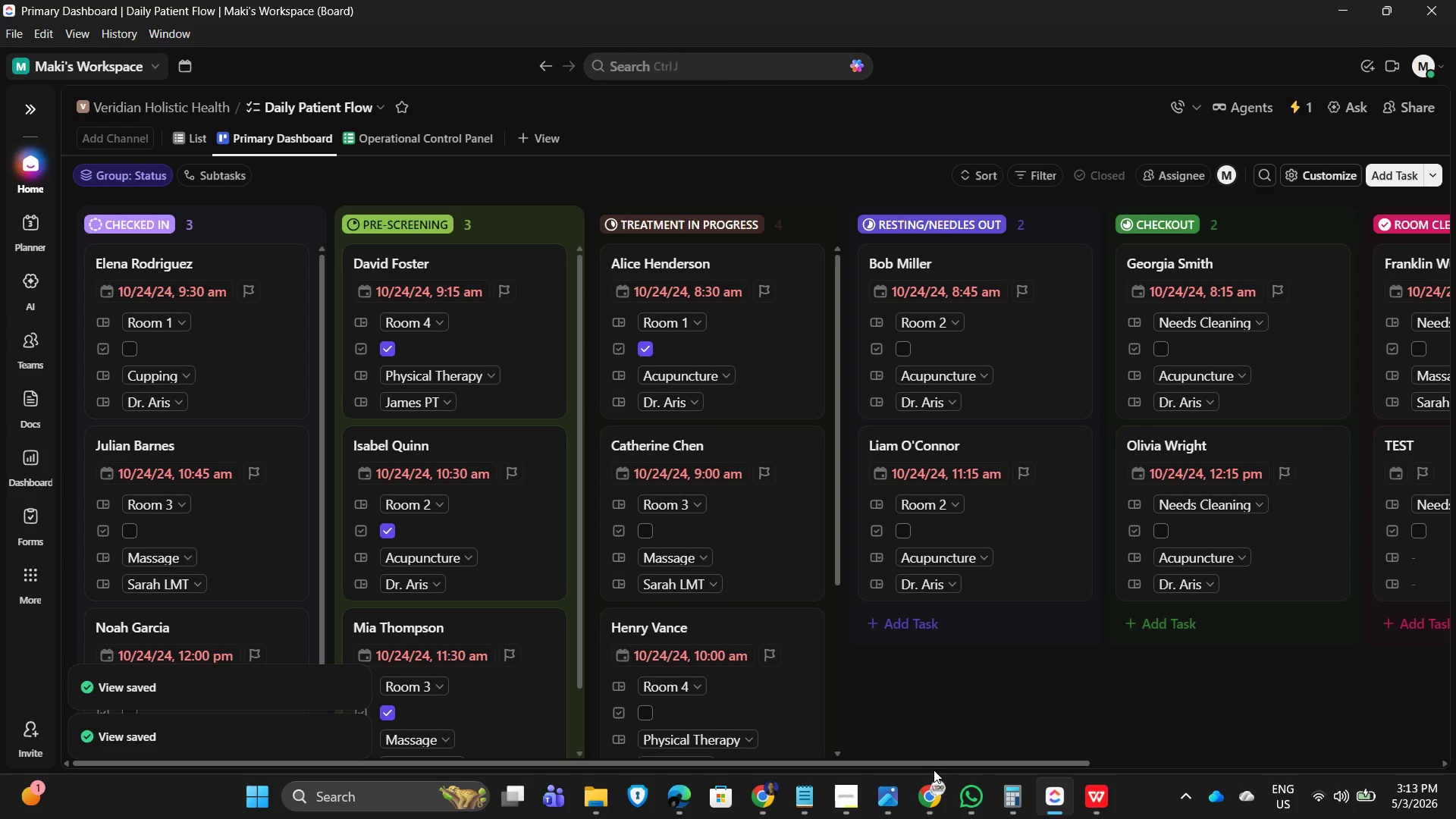 
left_click_drag(start_coordinate=[924, 764], to_coordinate=[1396, 746])
 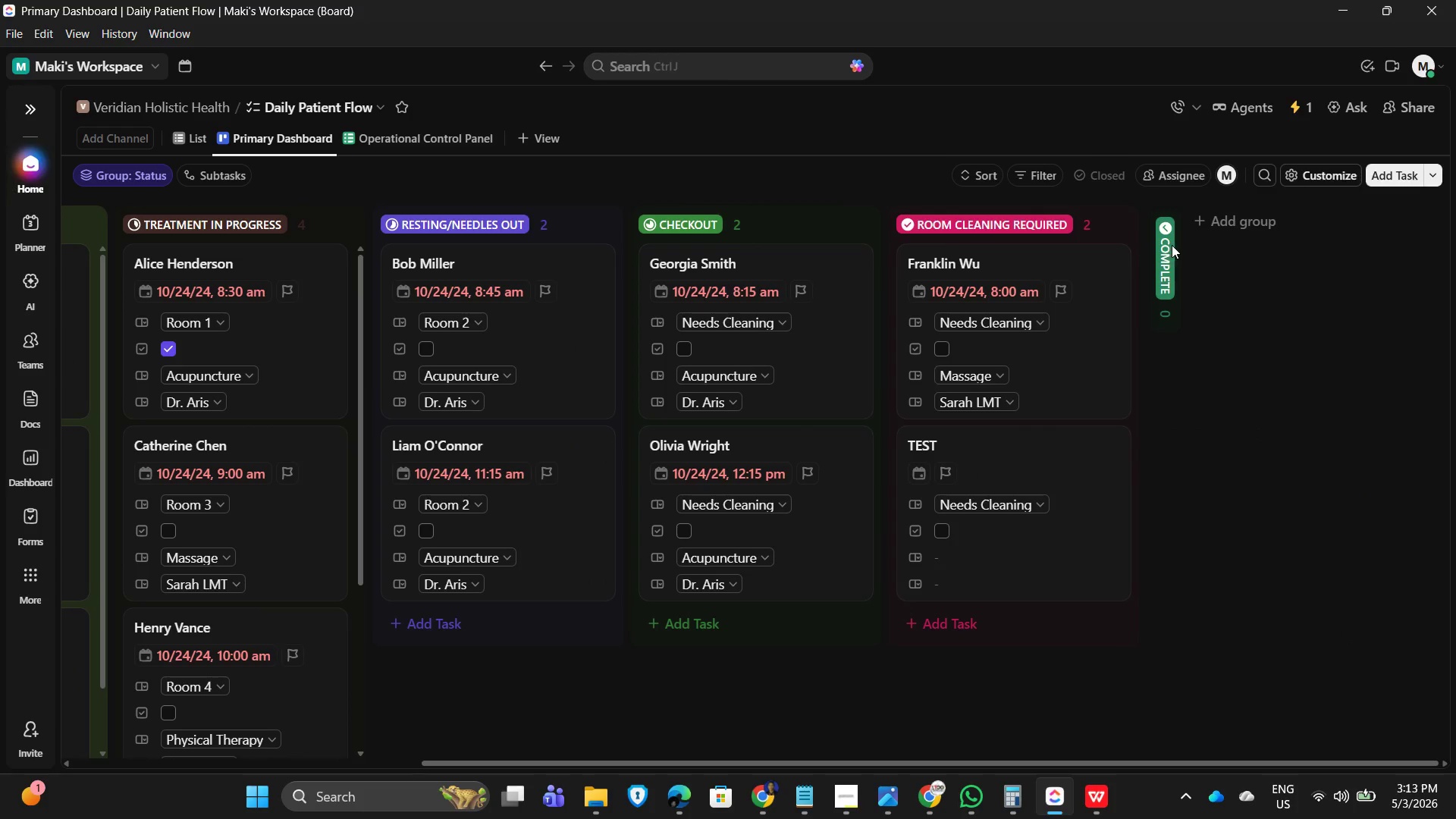 
left_click([1166, 246])
 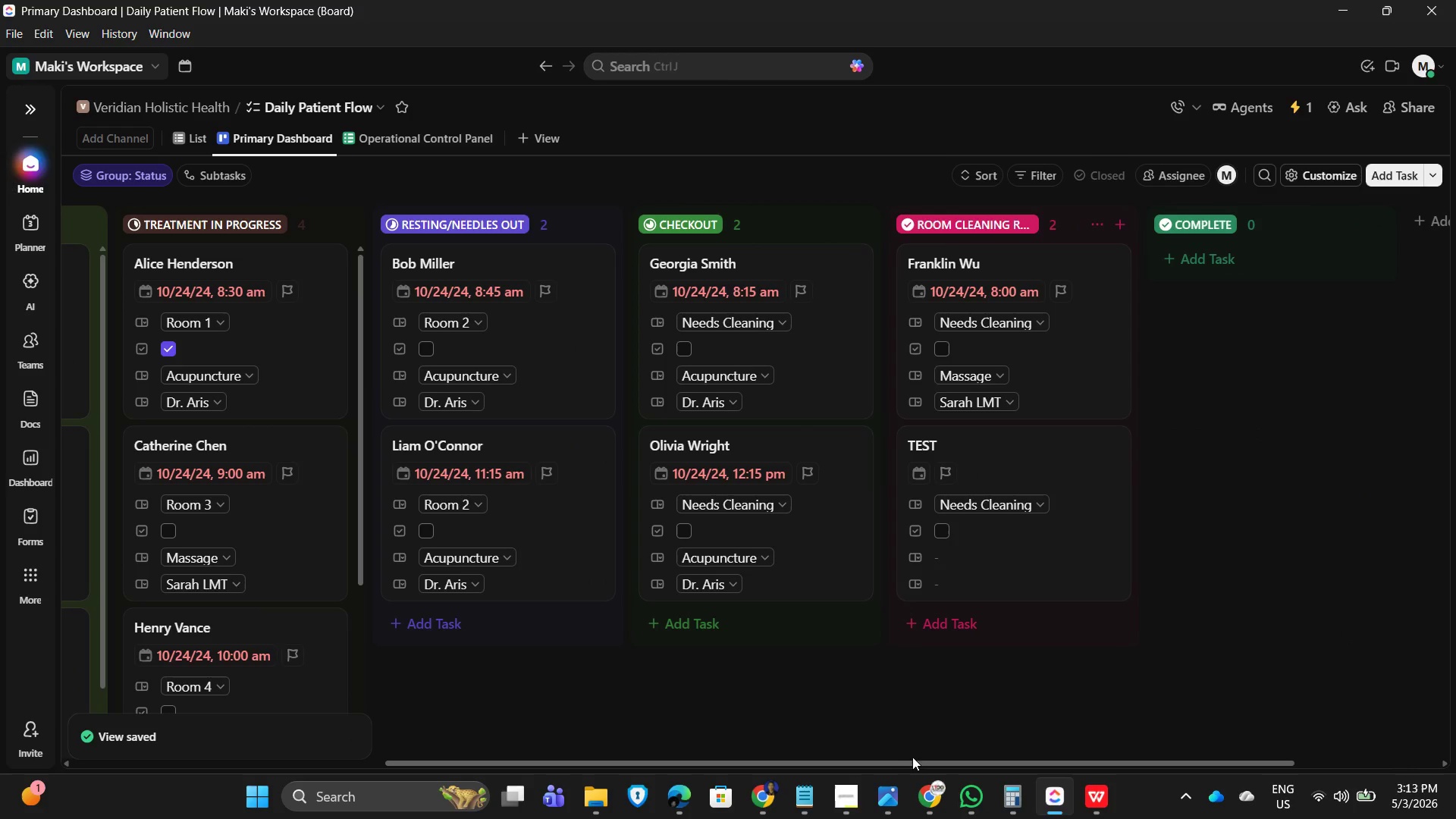 
left_click_drag(start_coordinate=[899, 761], to_coordinate=[1329, 755])
 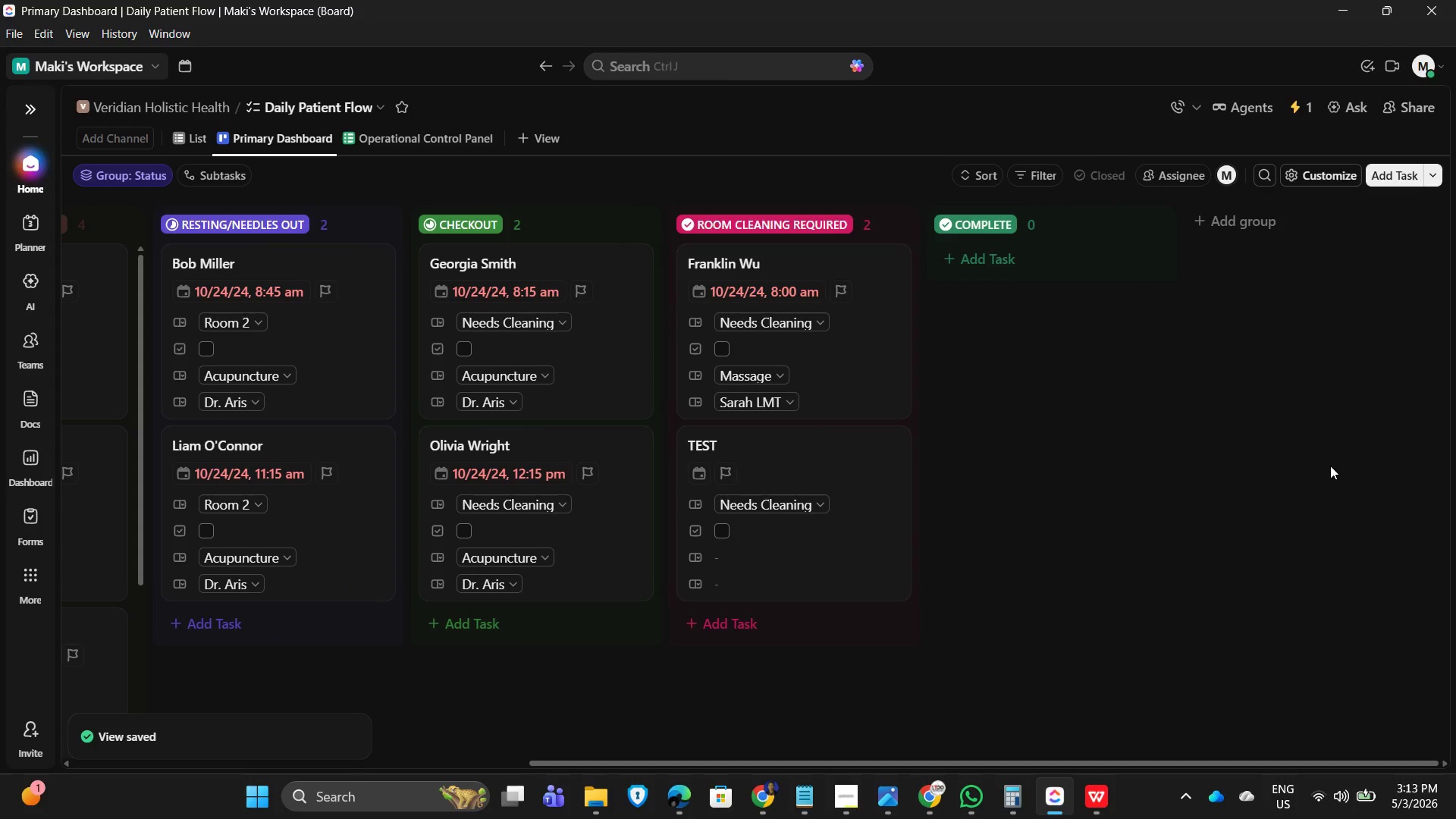 
left_click([1330, 466])
 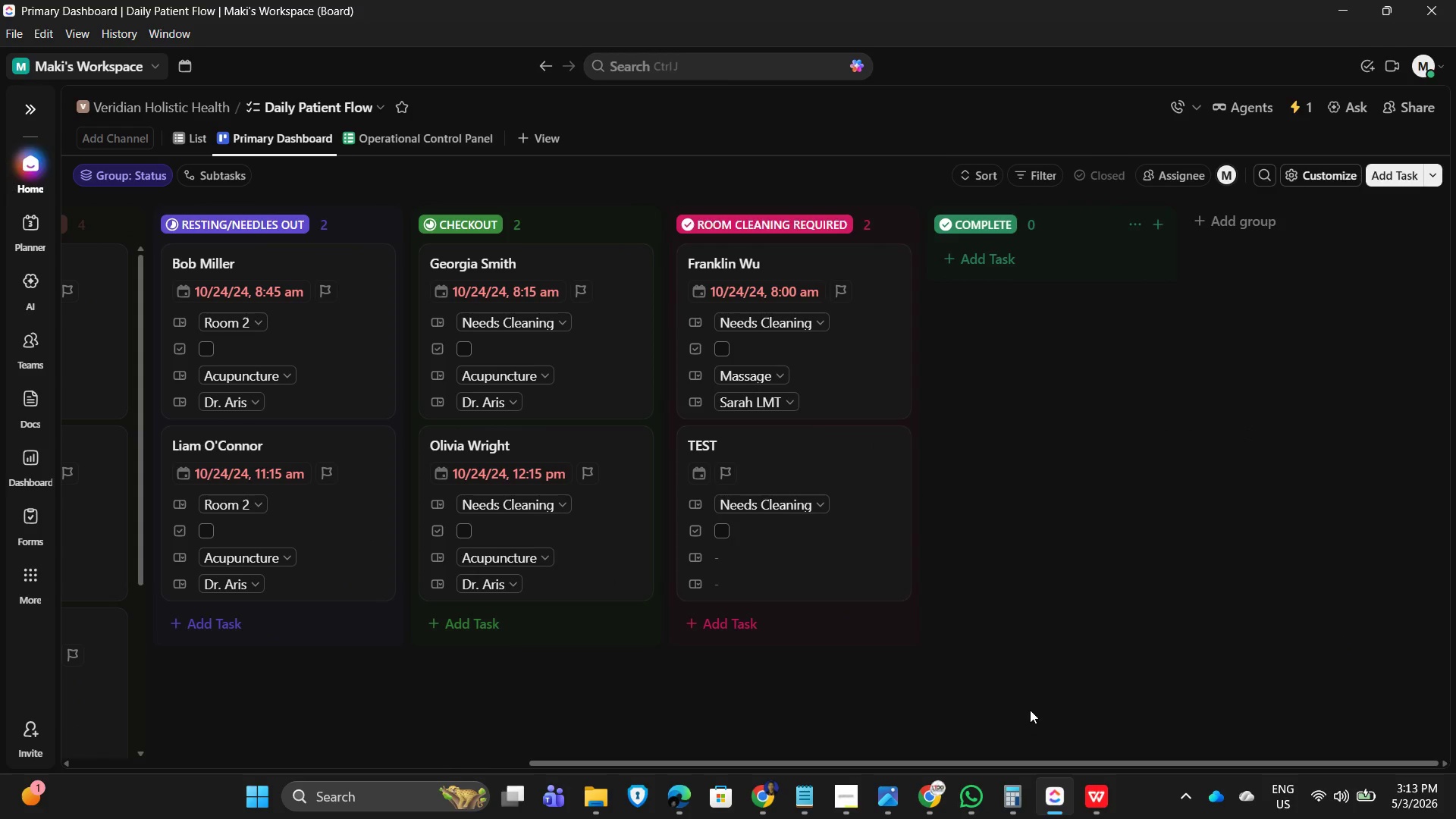 
left_click_drag(start_coordinate=[1009, 761], to_coordinate=[897, 764])
 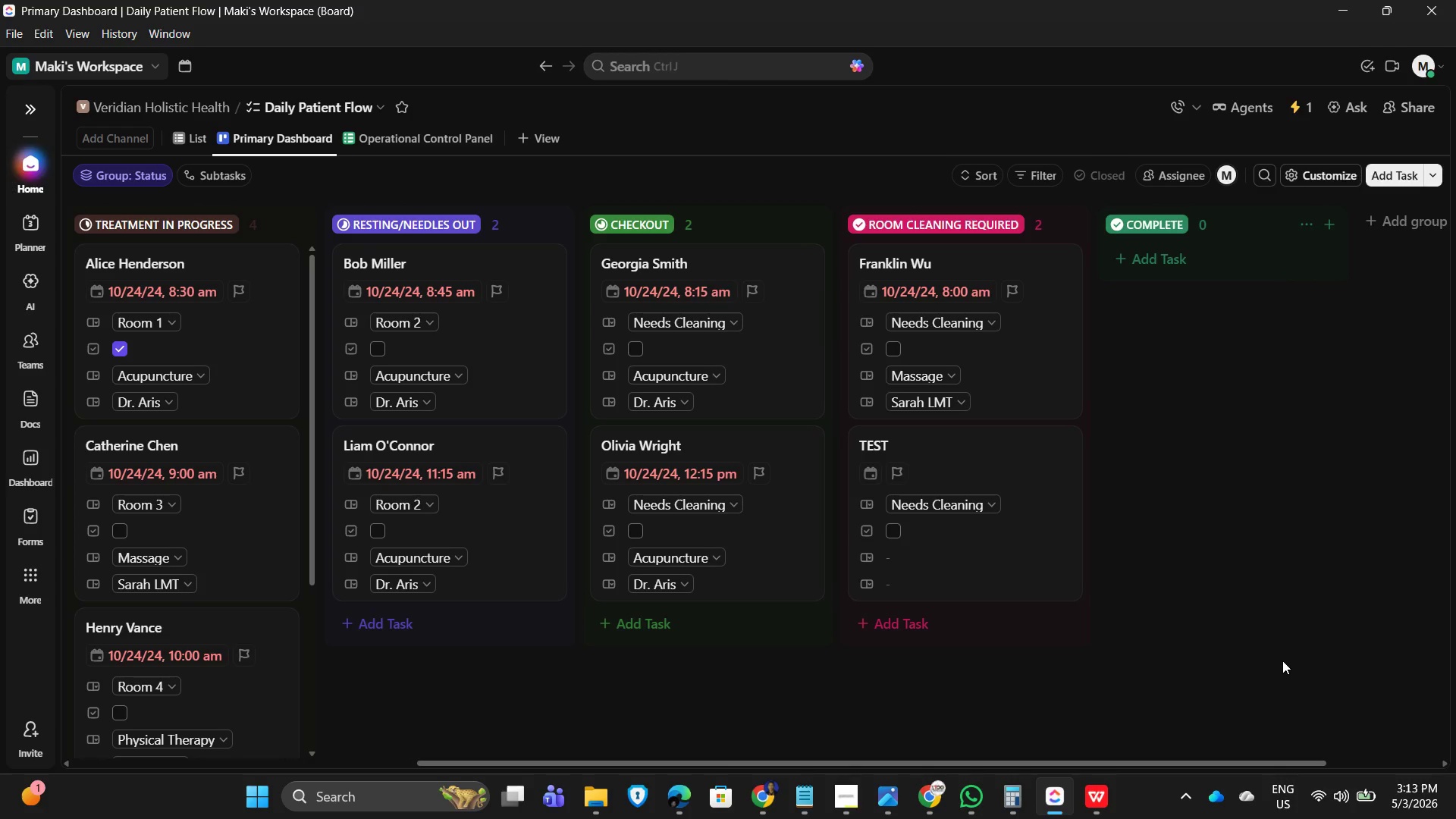 
key(PrintScreen)
 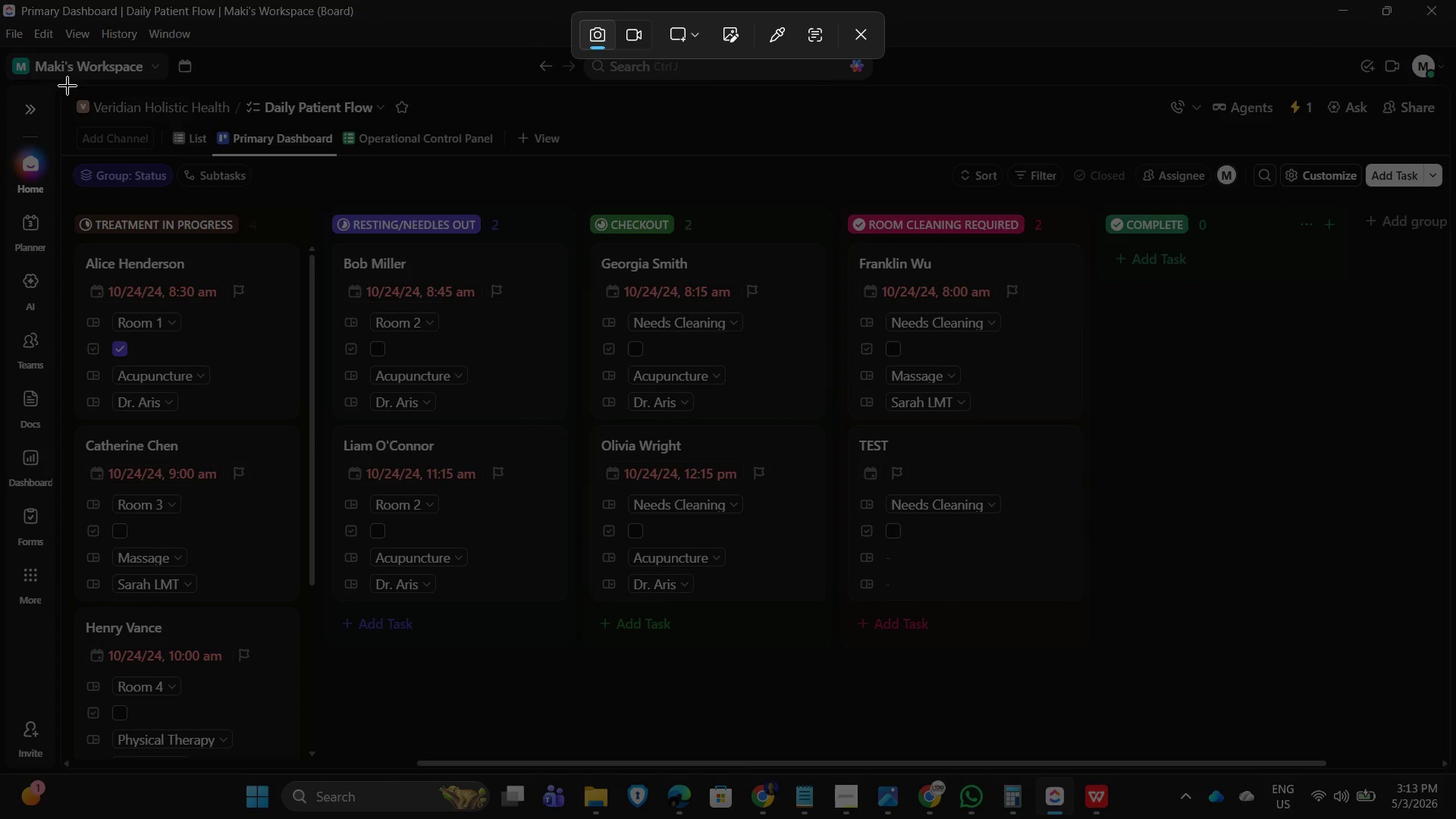 
left_click_drag(start_coordinate=[61, 85], to_coordinate=[1455, 758])
 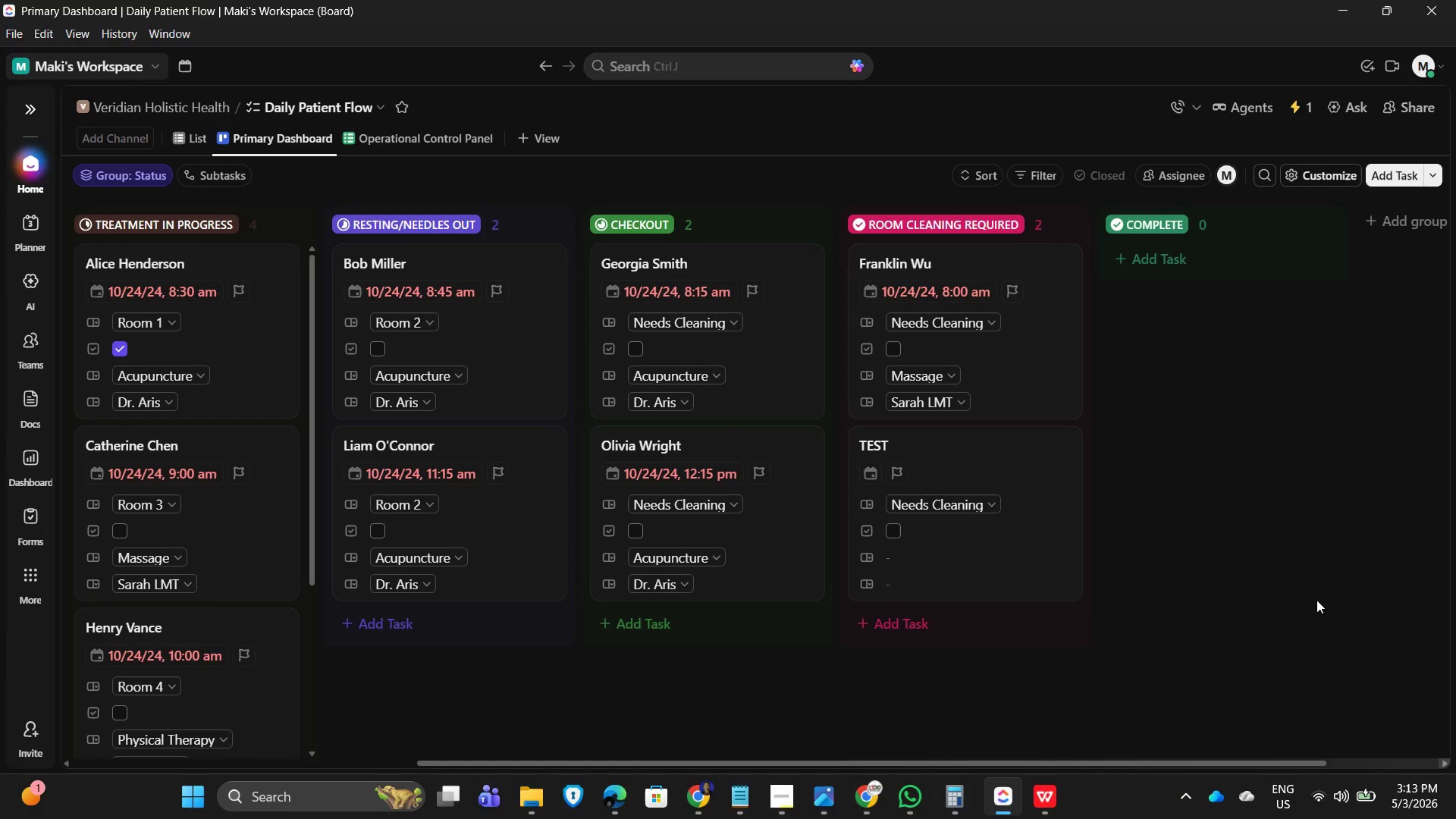 
left_click([1350, 553])
 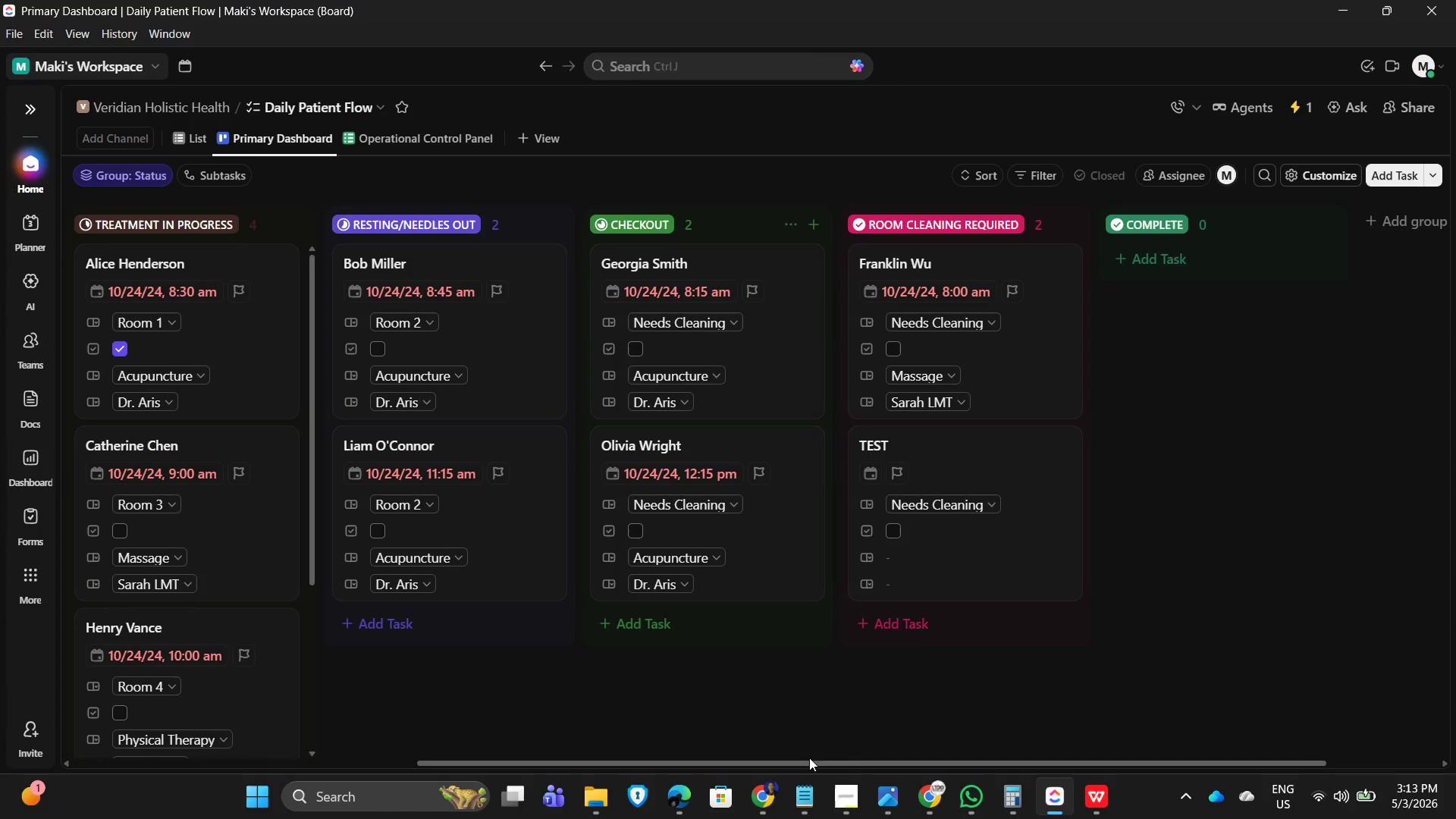 
left_click([855, 809])